 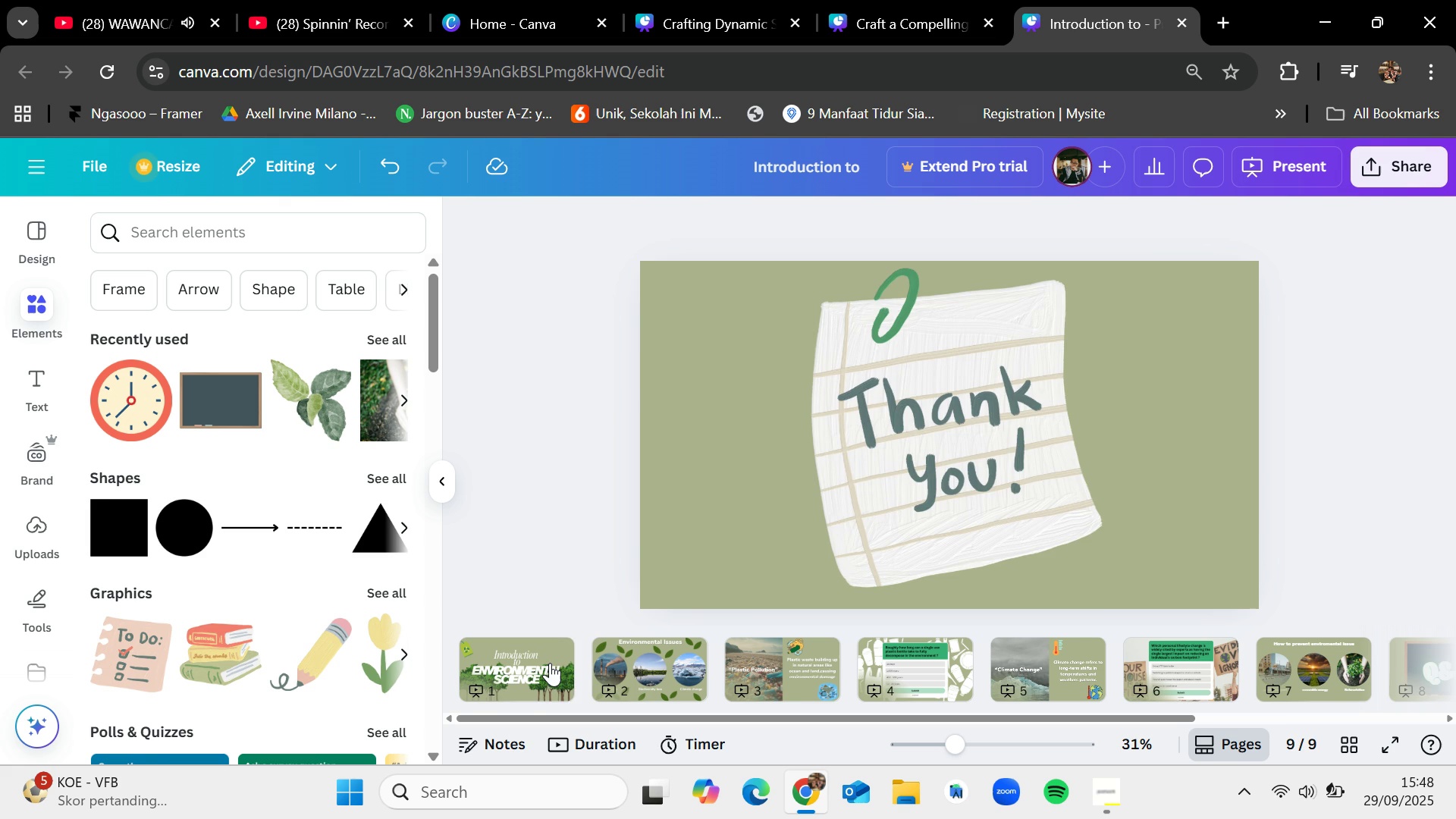 
left_click([577, 686])
 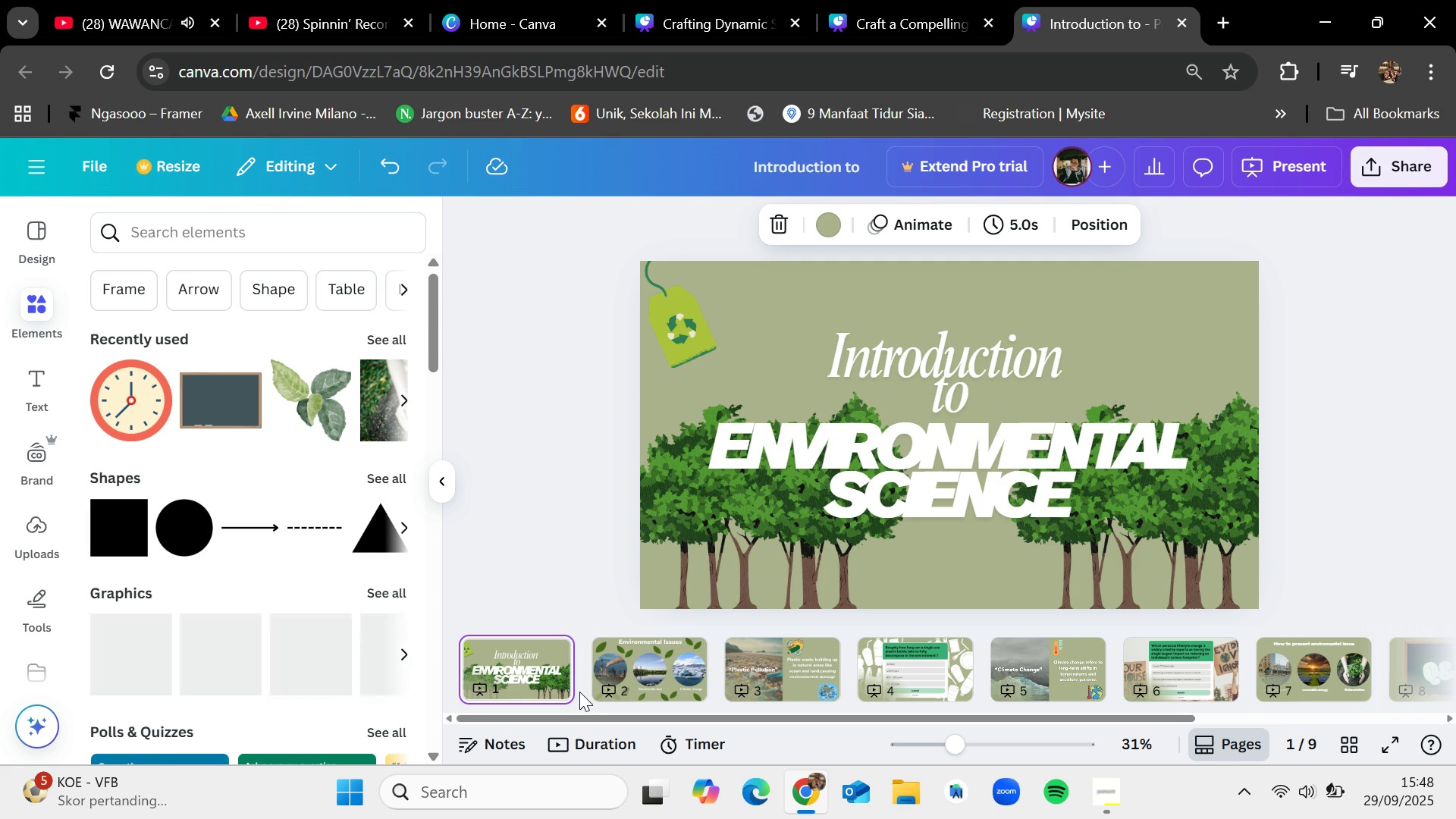 
mouse_move([591, 672])
 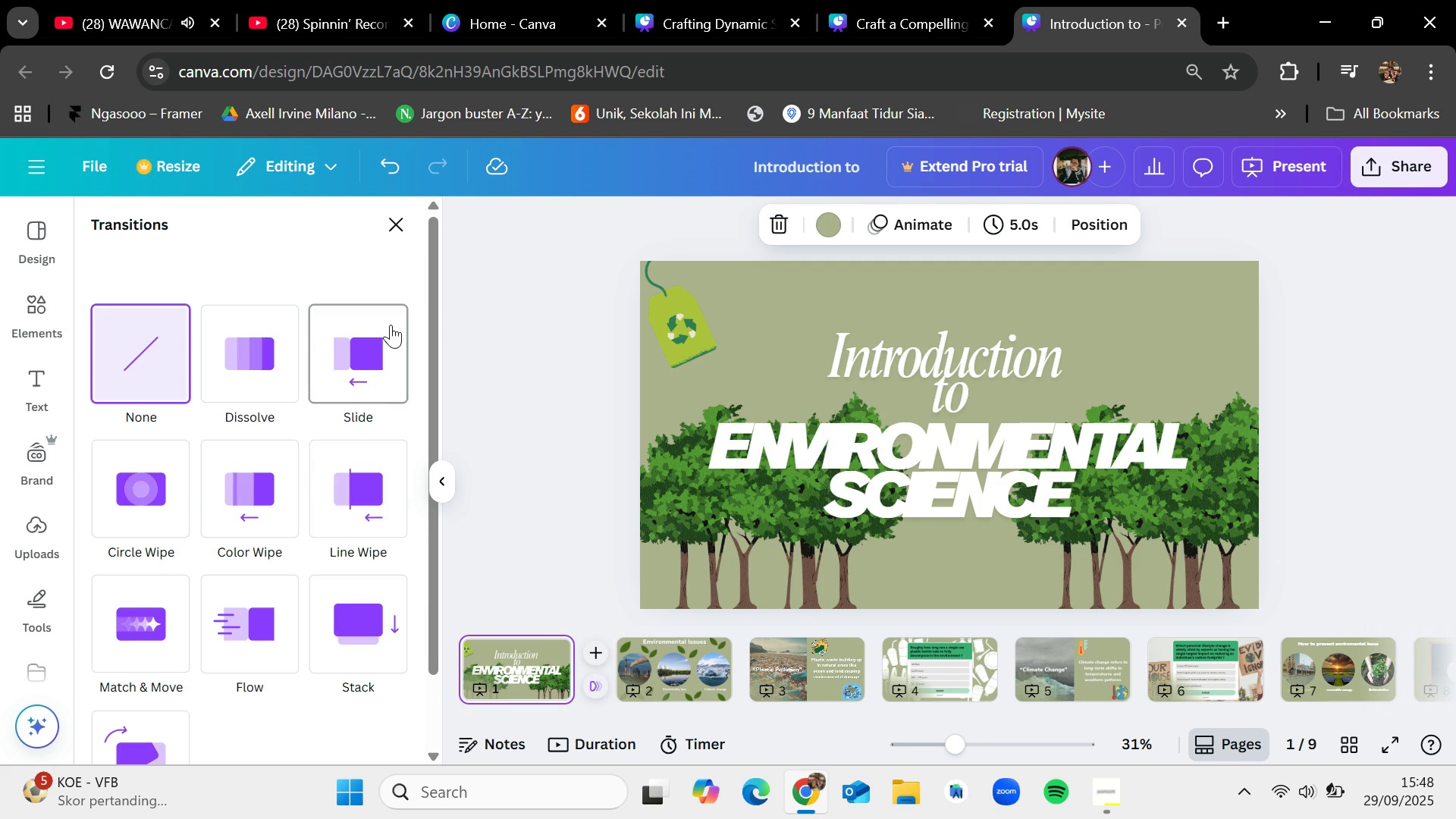 
left_click([391, 325])
 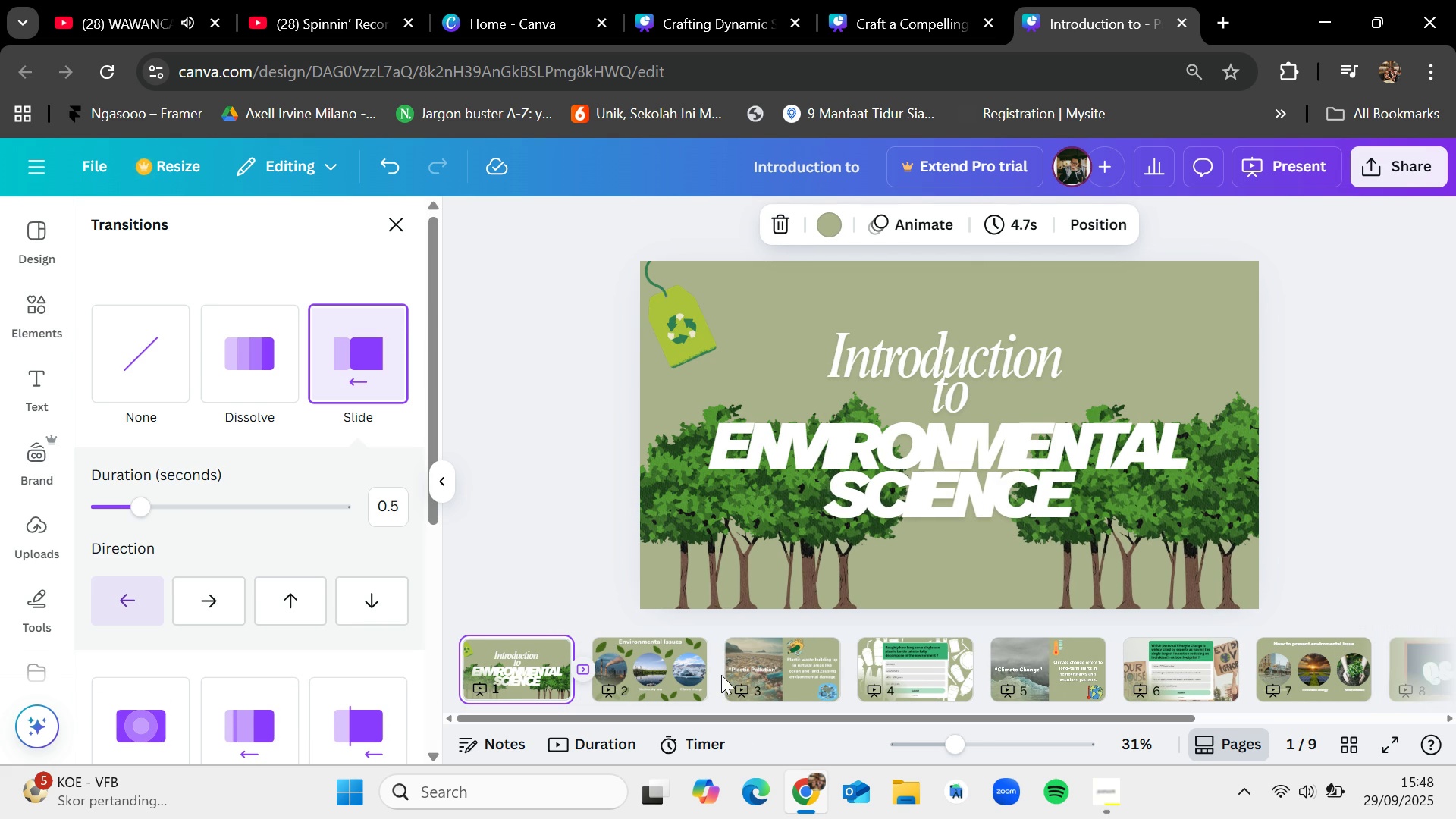 
left_click([720, 676])
 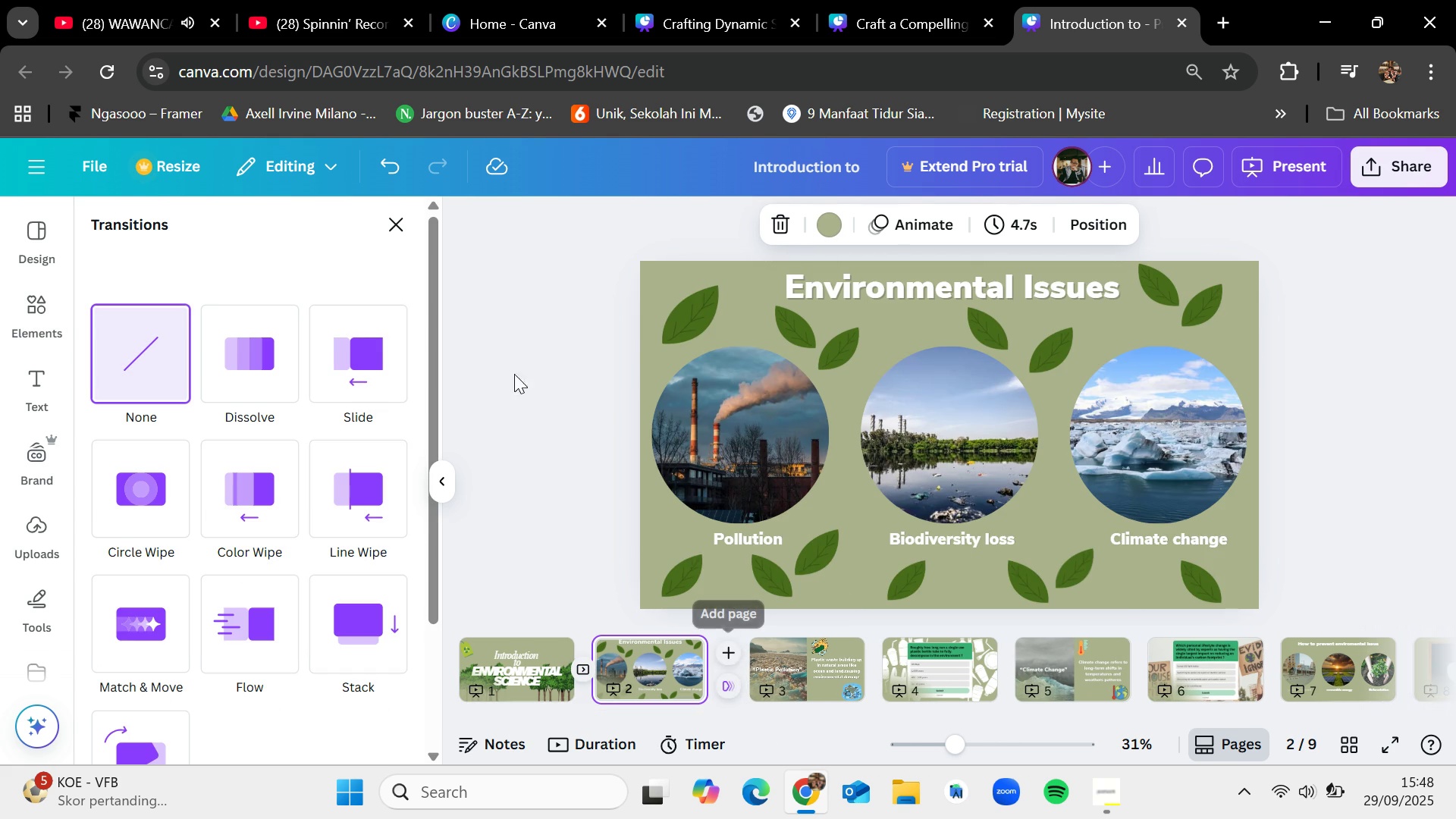 
left_click([369, 355])
 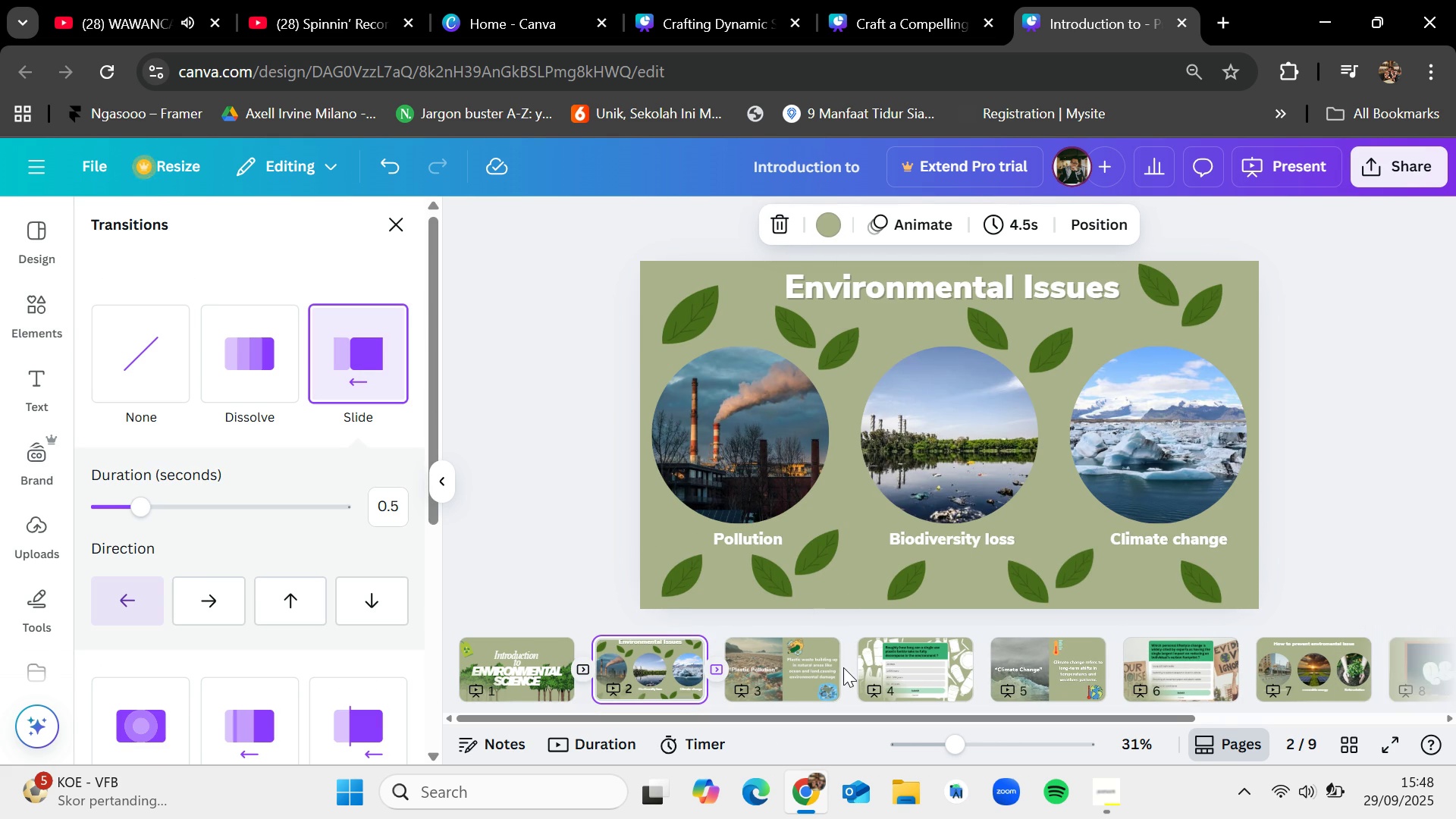 
left_click([845, 665])
 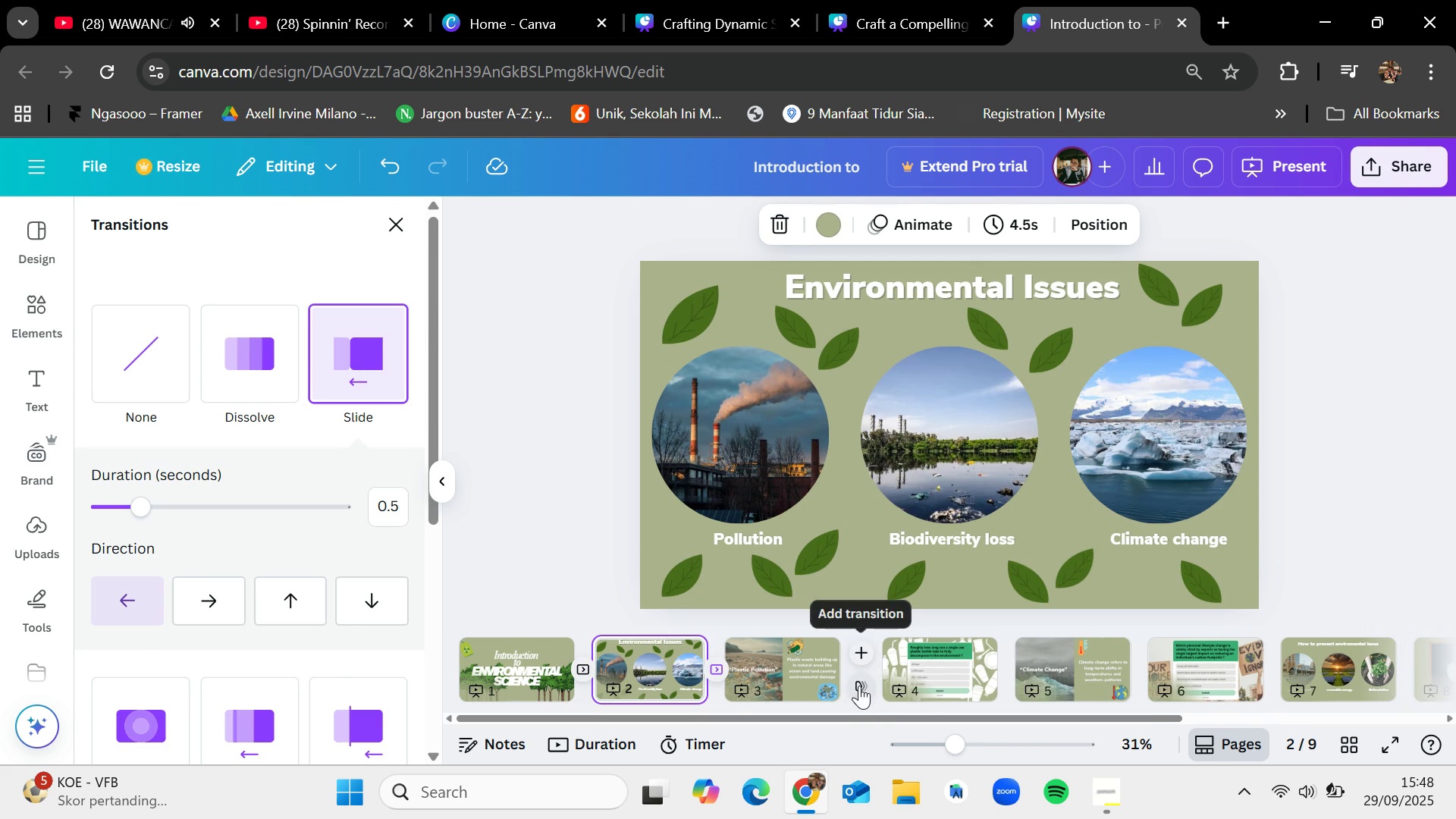 
left_click([860, 685])
 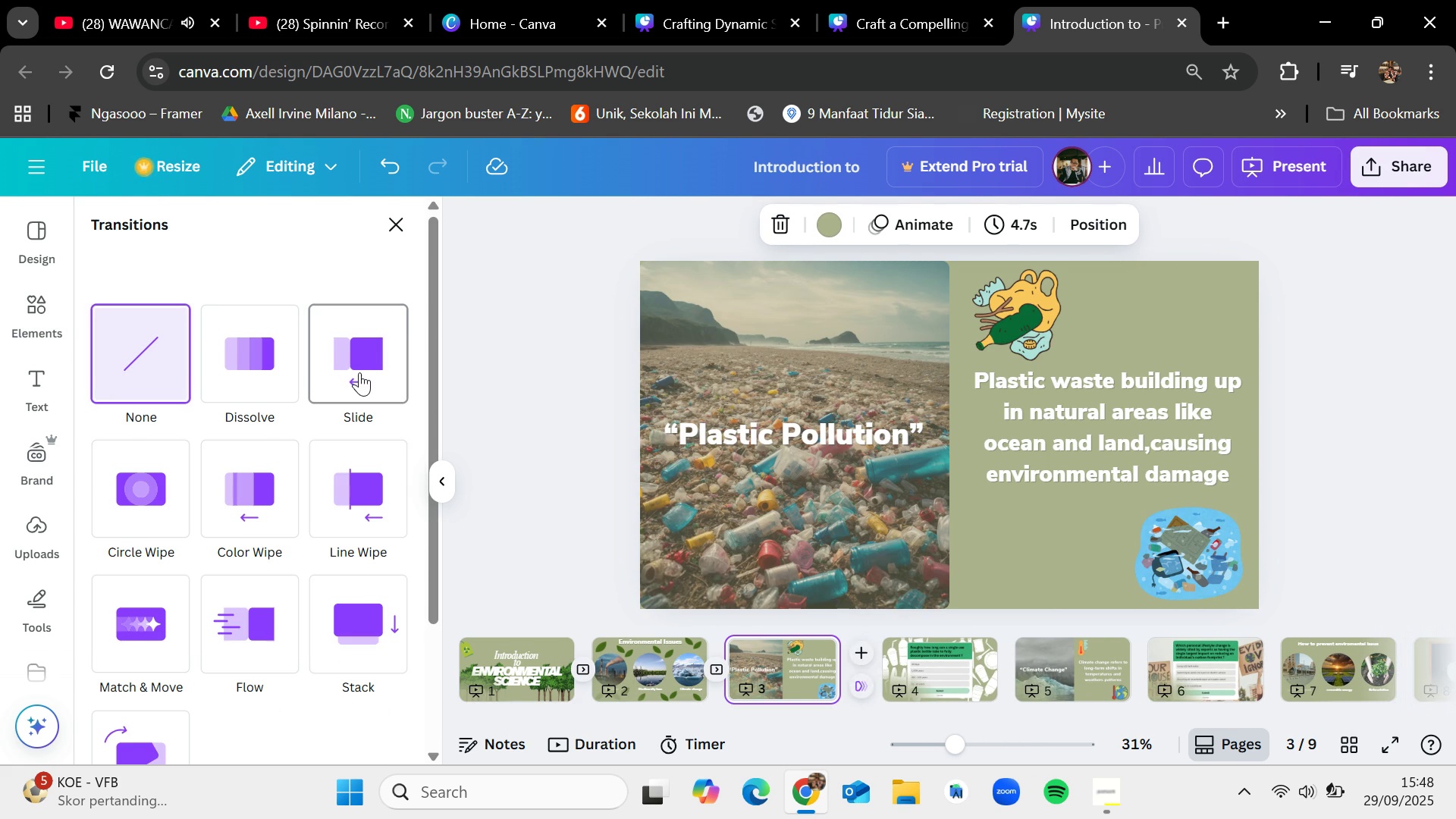 
left_click([359, 372])
 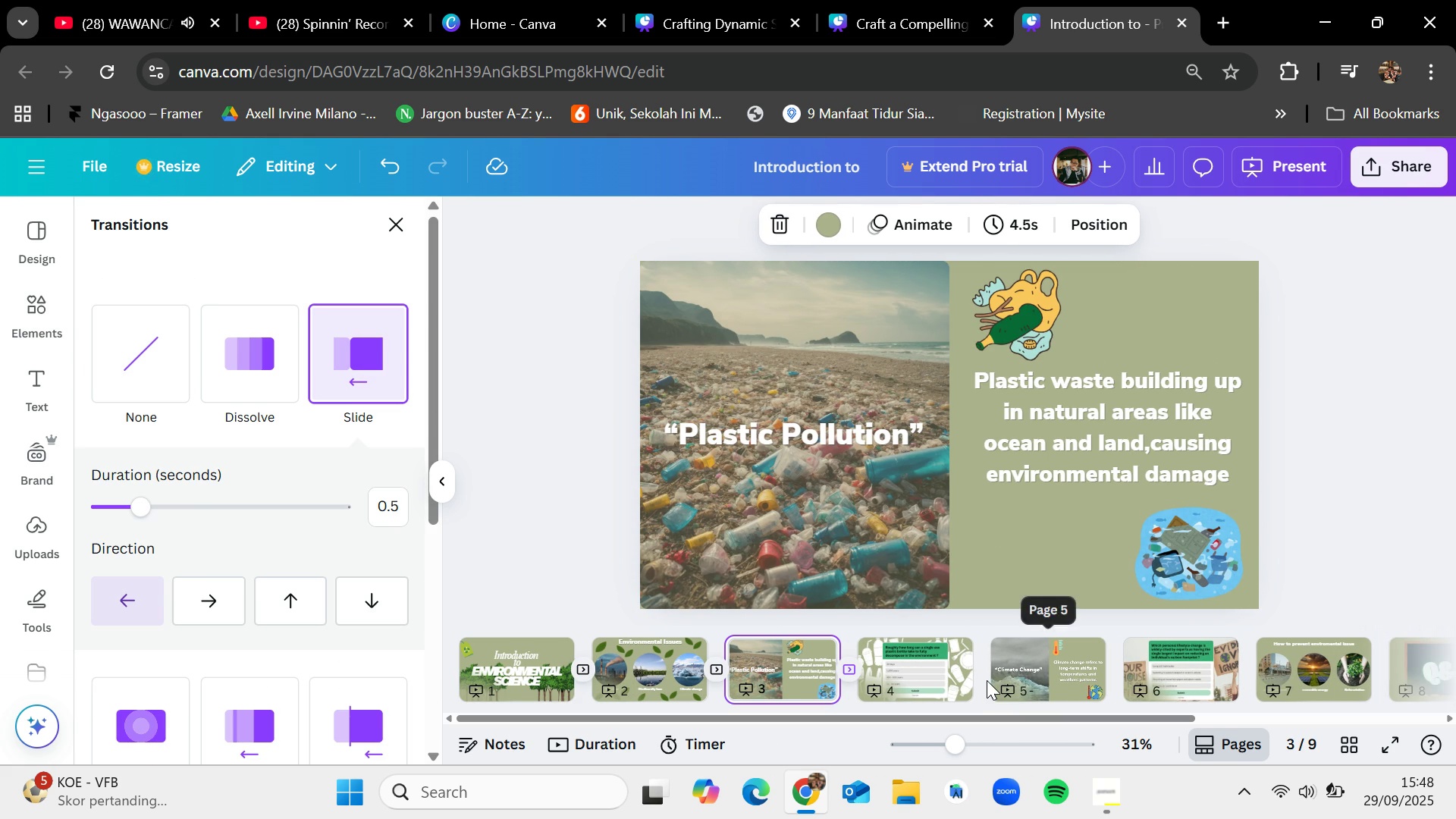 
left_click([986, 678])
 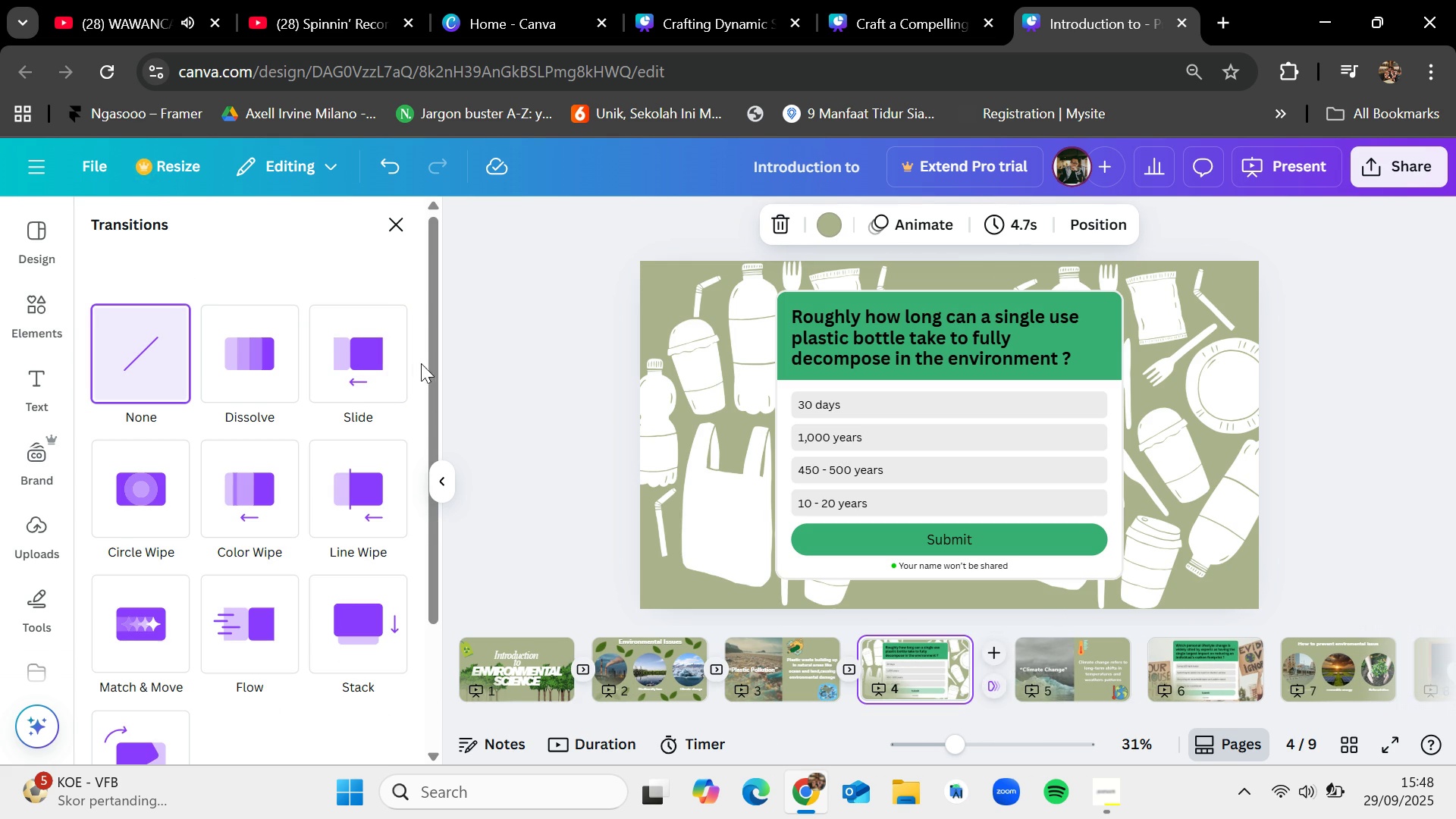 
left_click([374, 356])
 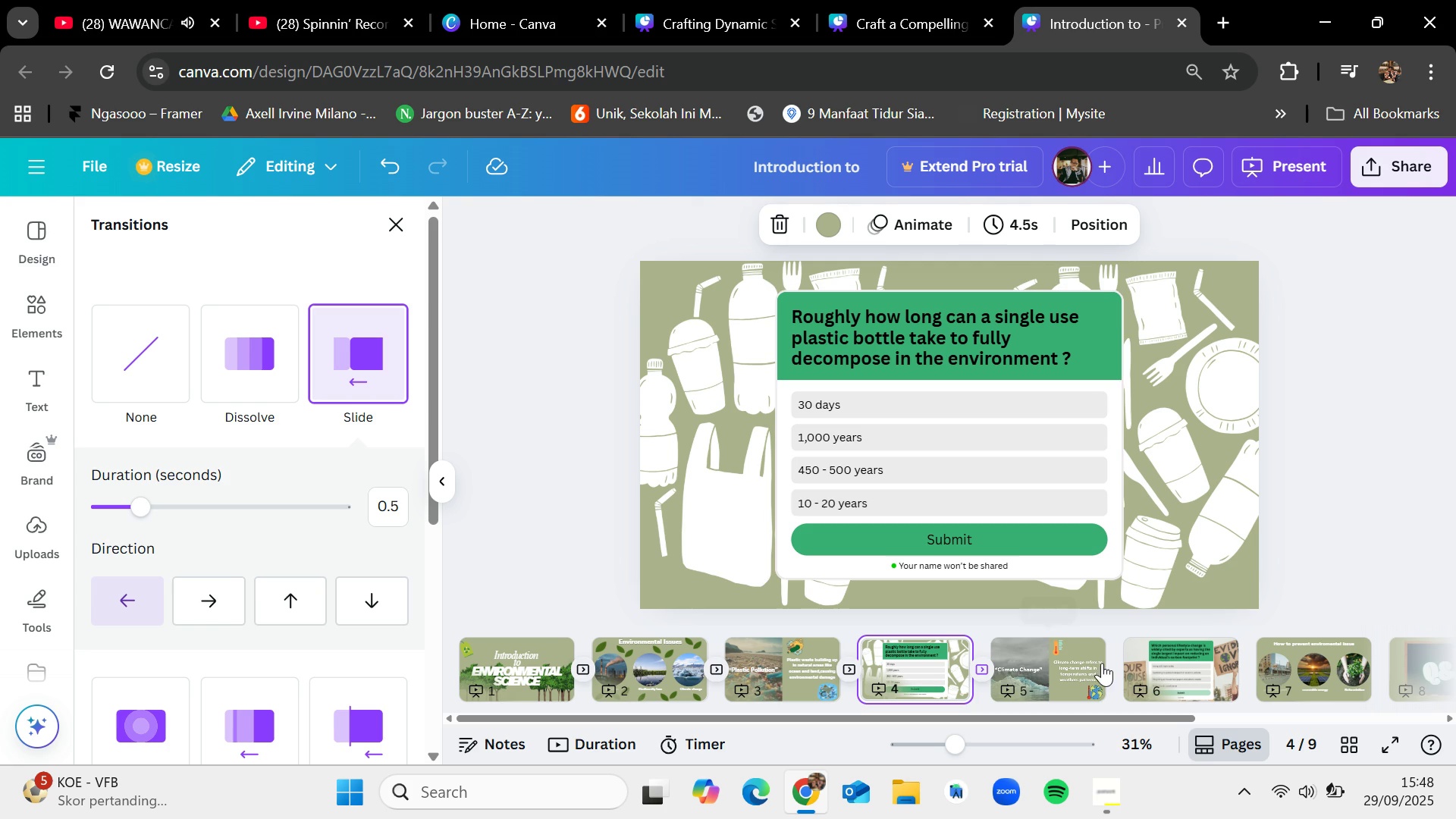 
left_click([1114, 664])
 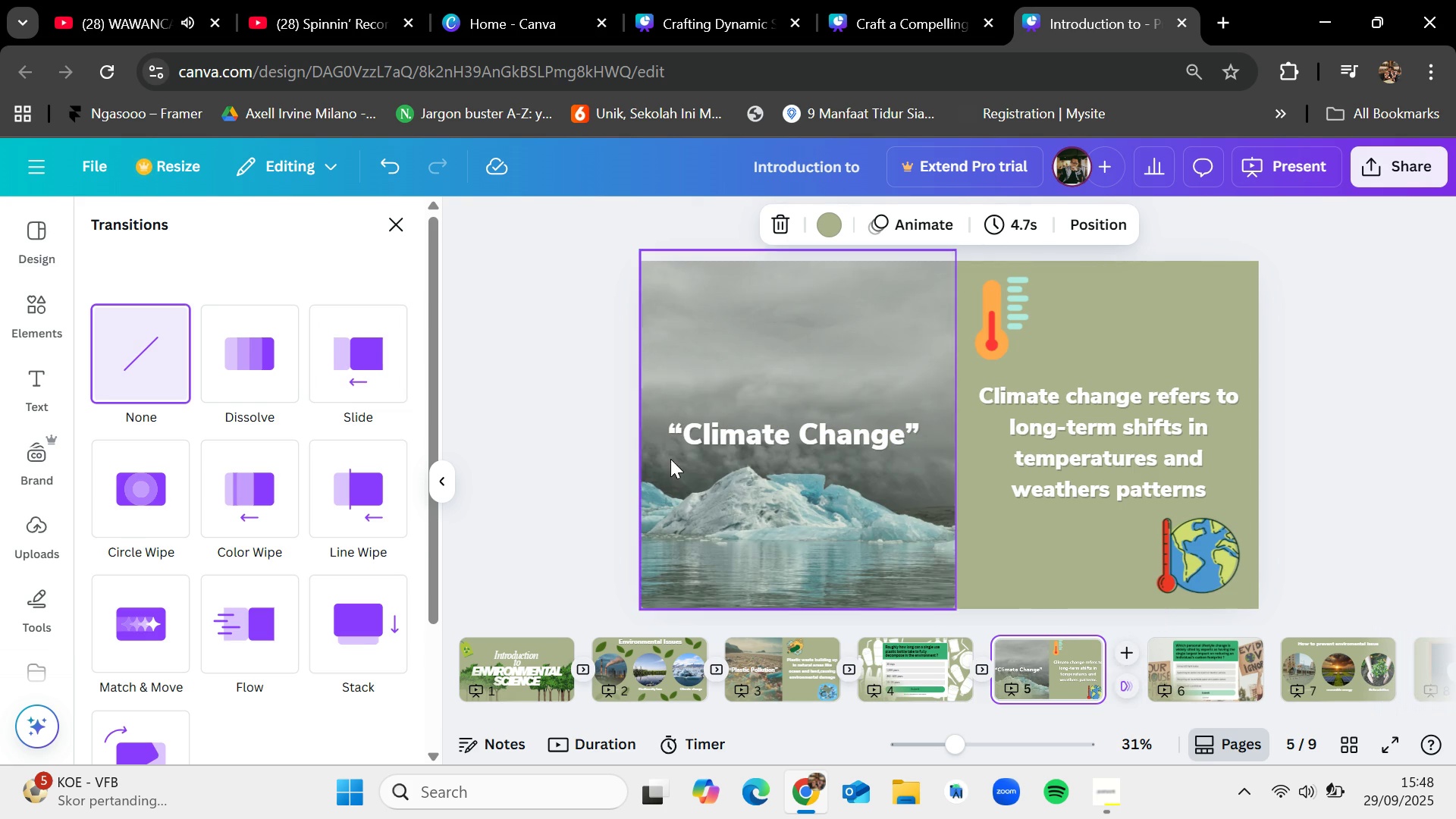 
left_click([350, 370])
 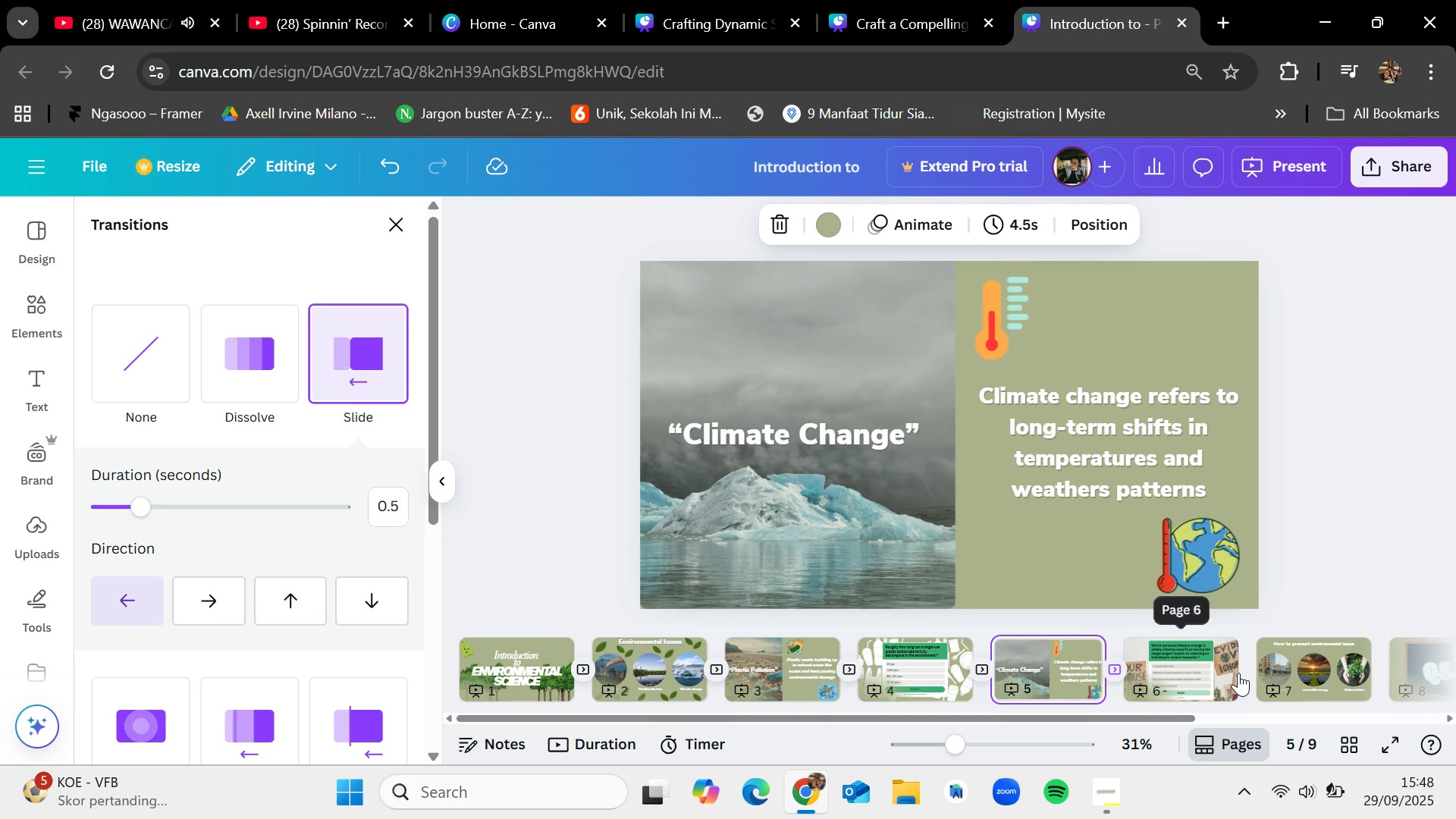 
left_click([1248, 677])
 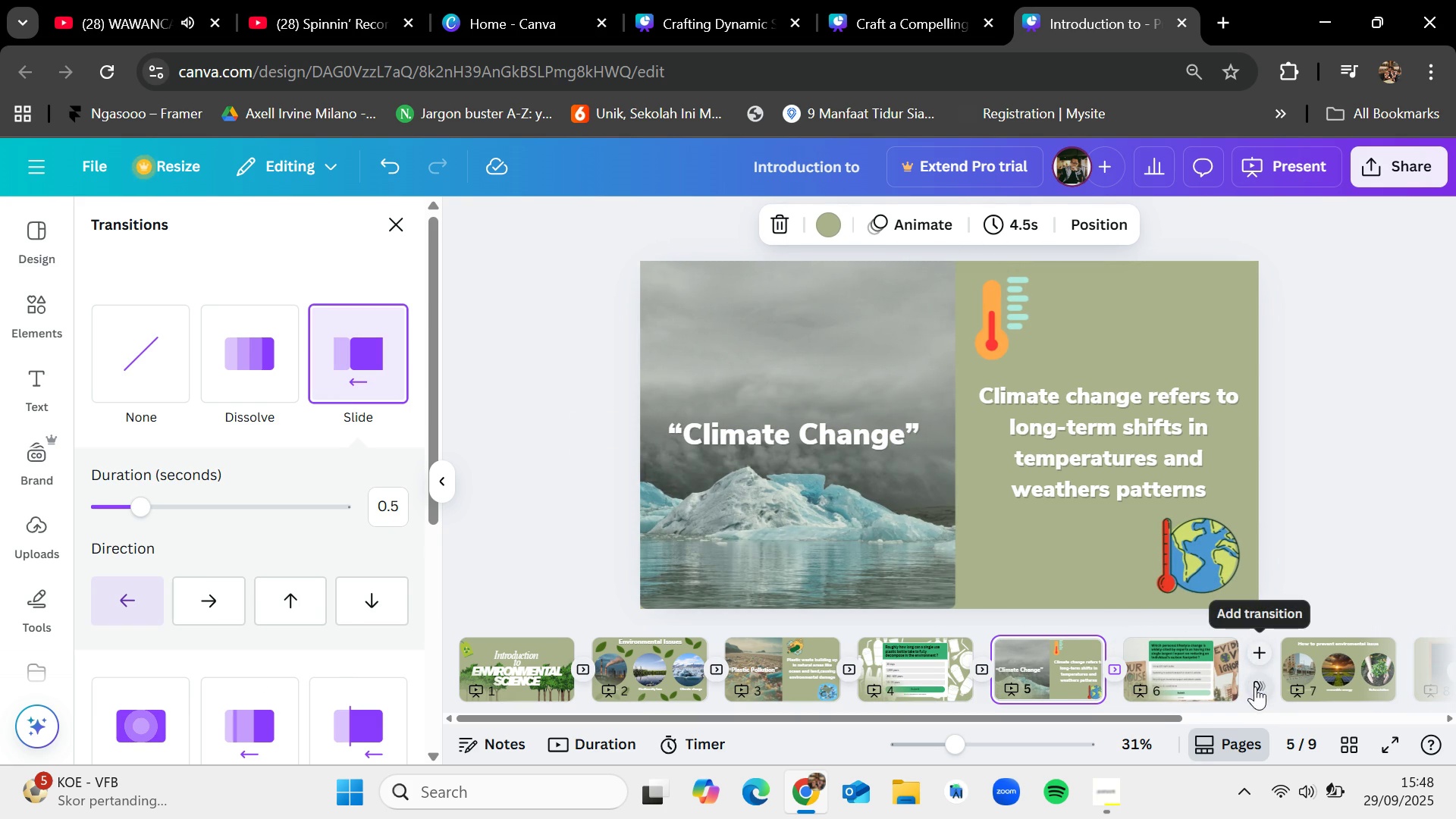 
left_click([1256, 687])